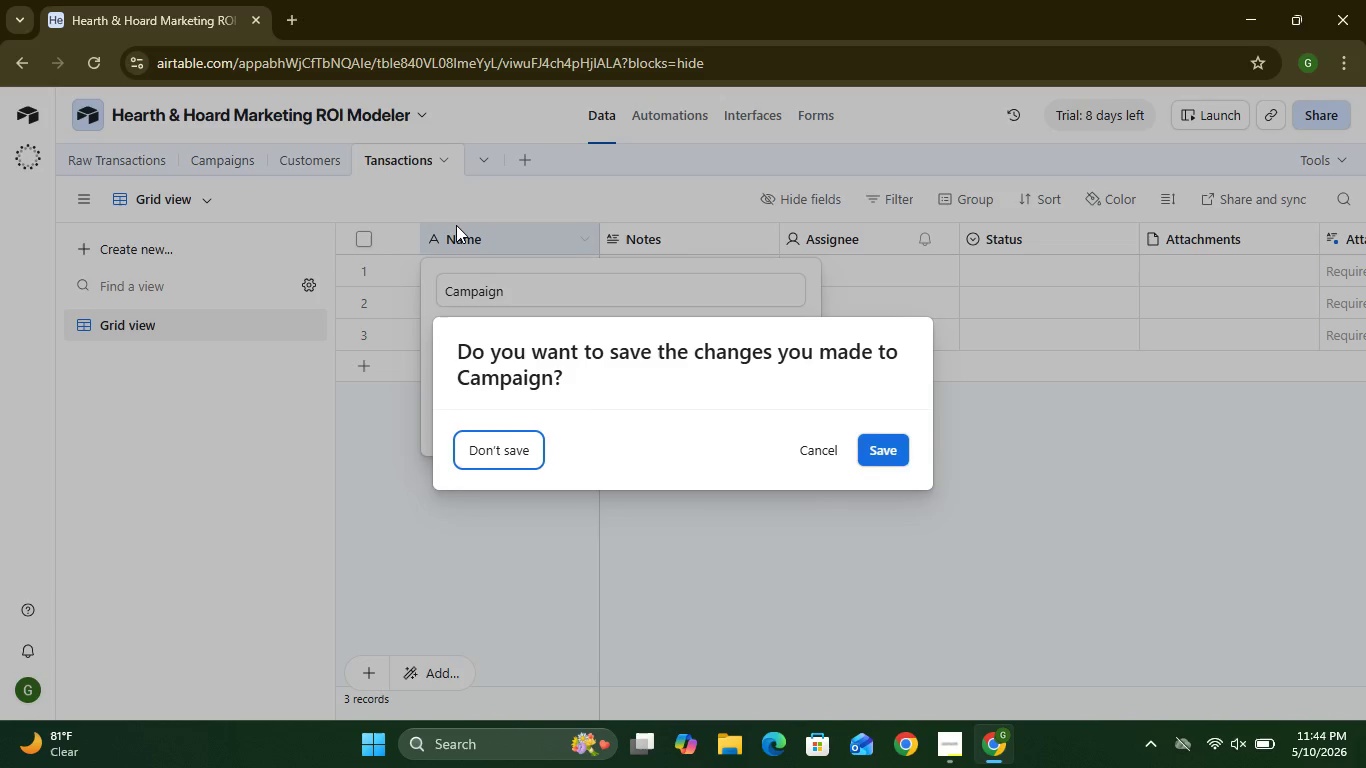 
wait(13.75)
 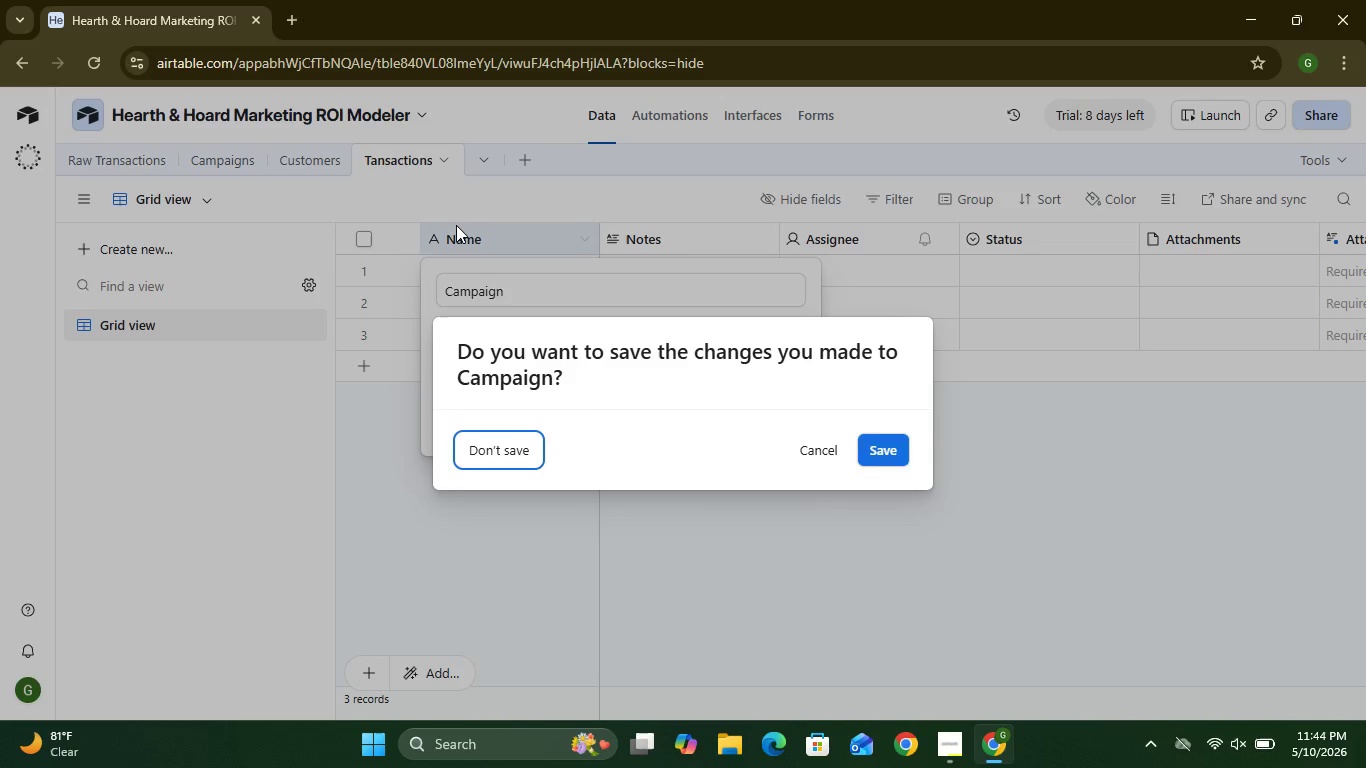 
left_click([887, 462])
 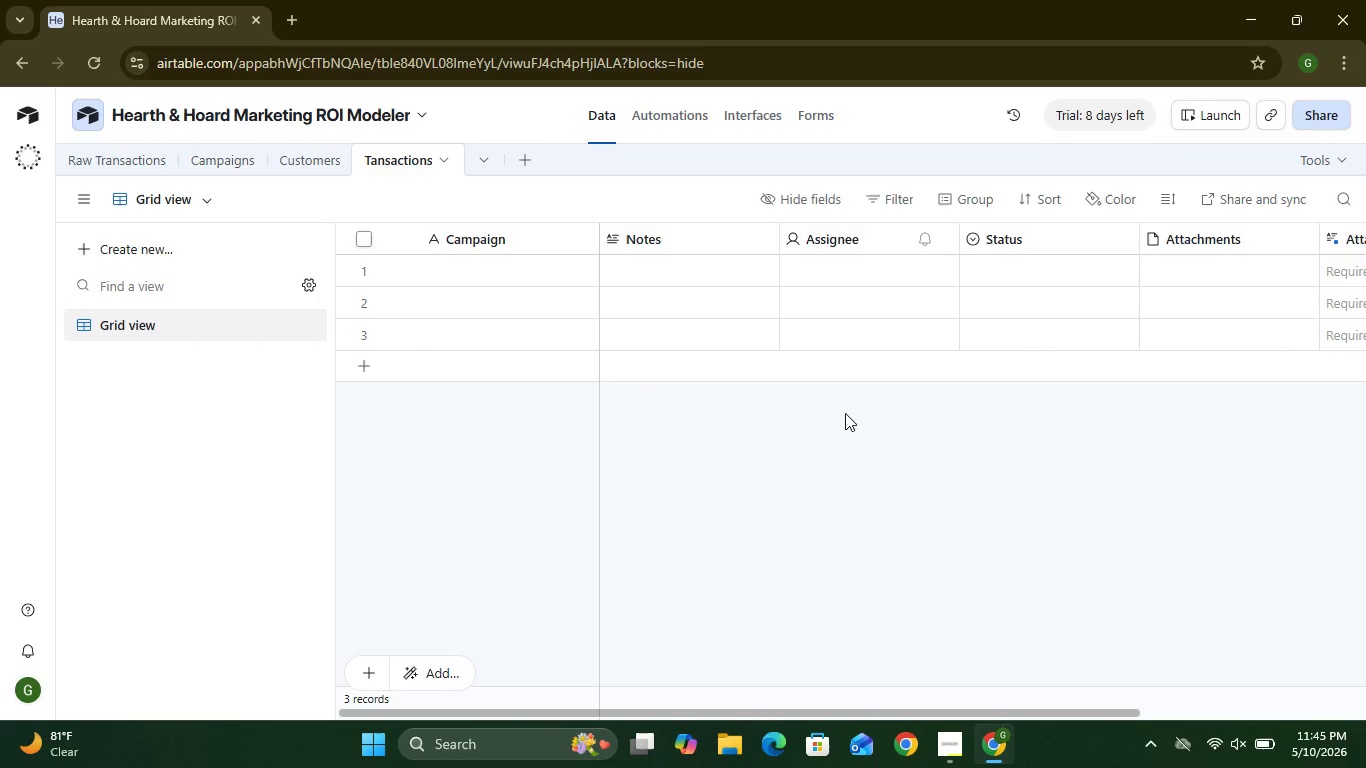 
wait(21.97)
 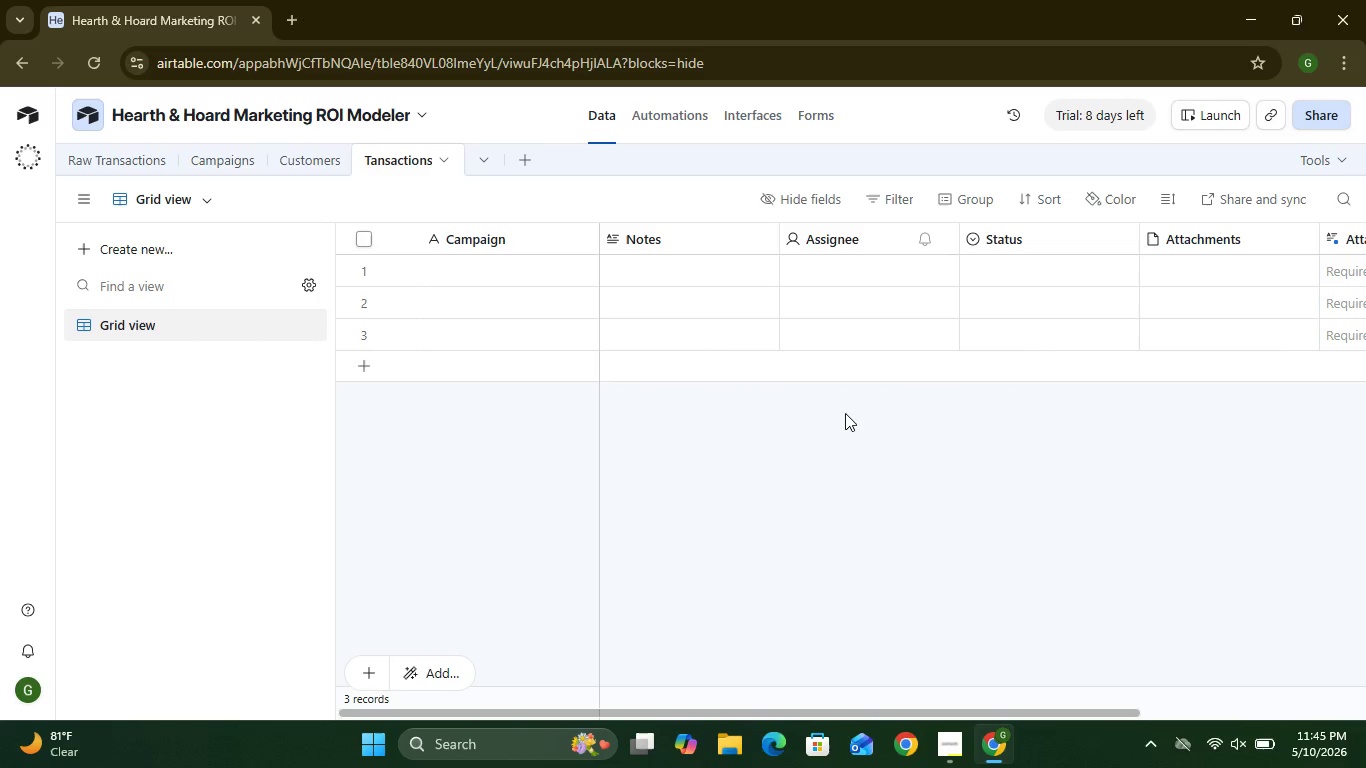 
left_click([940, 742])